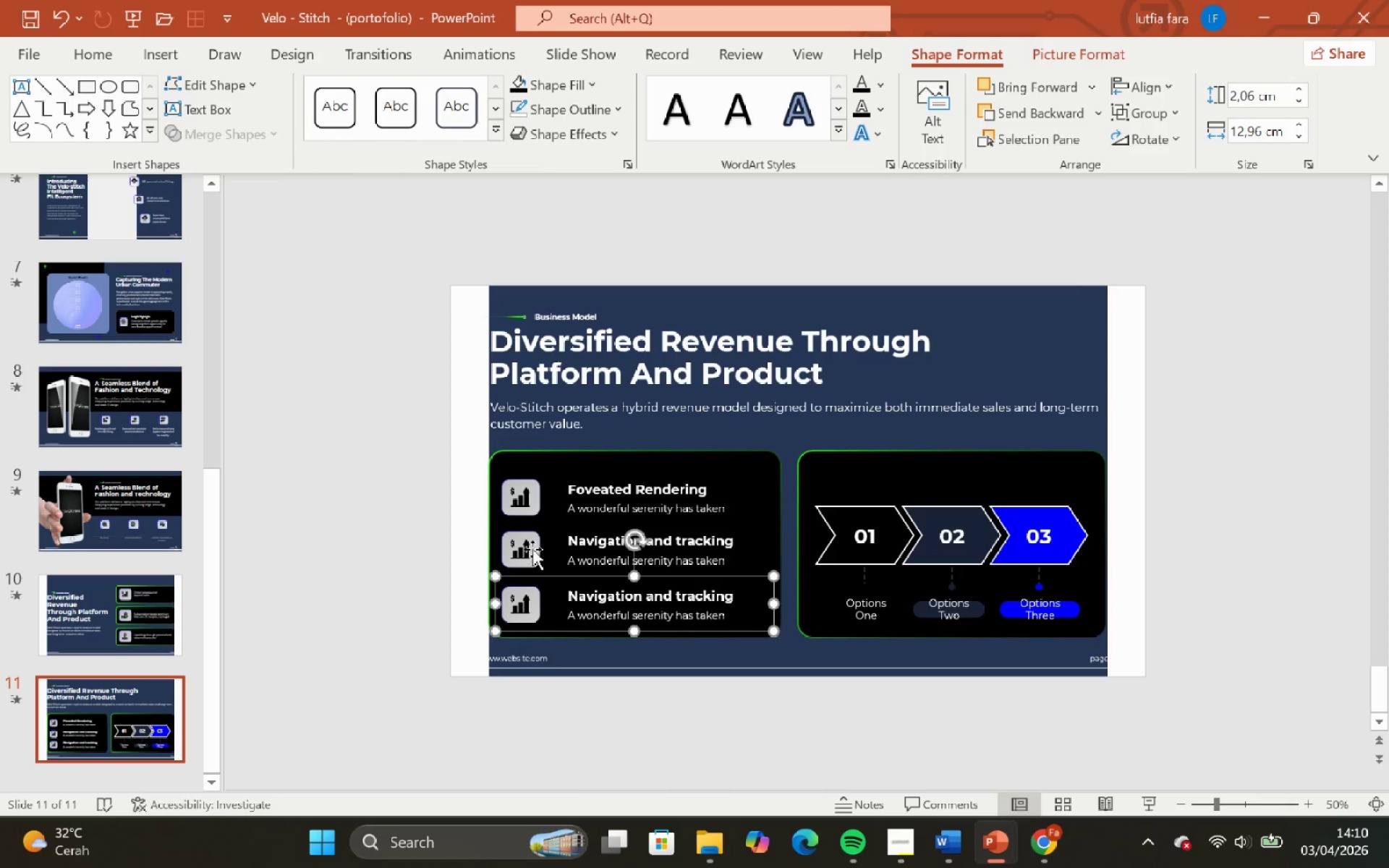 
hold_key(key=ShiftLeft, duration=0.59)
left_click([524, 537])
 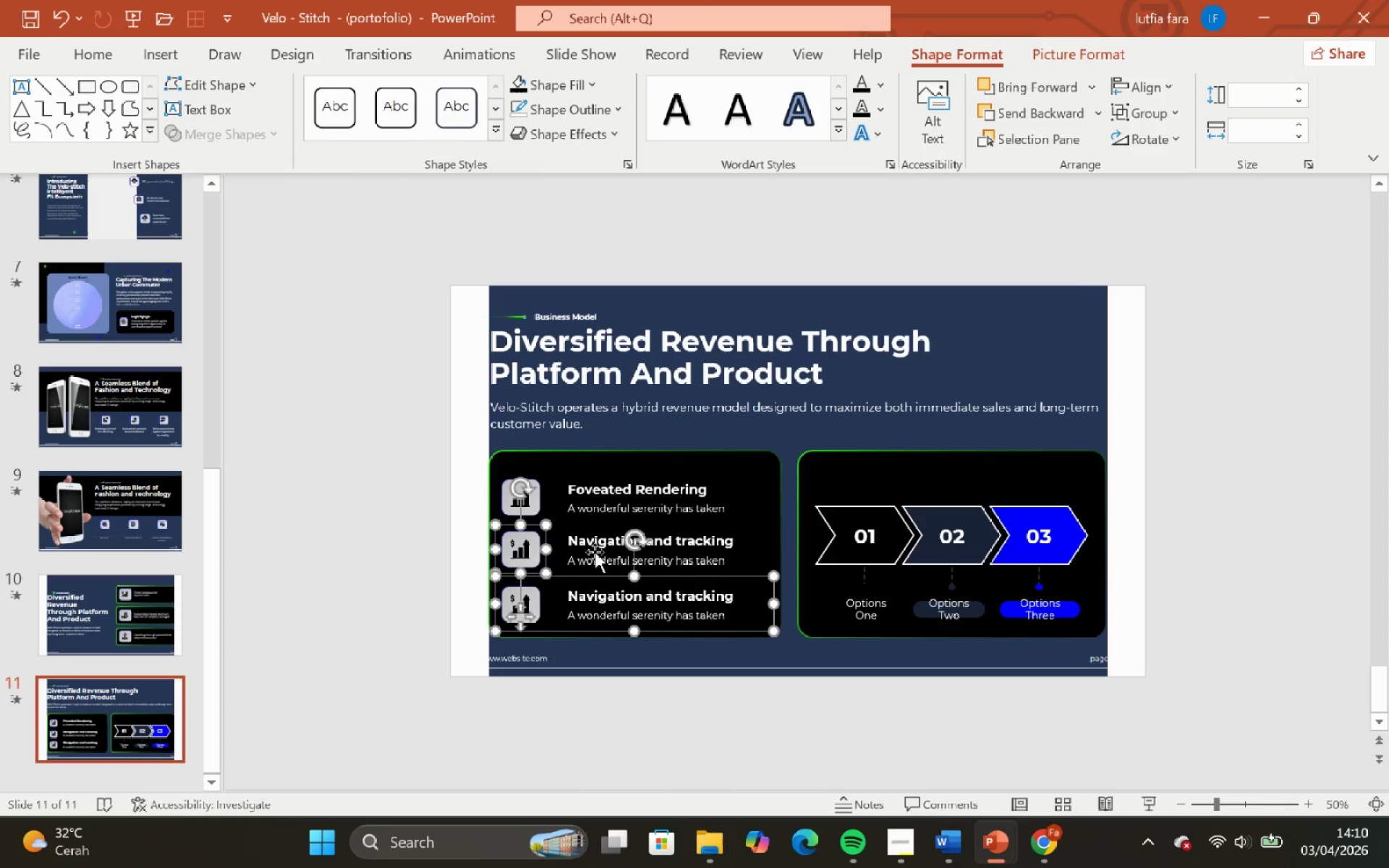 
left_click([593, 552])
 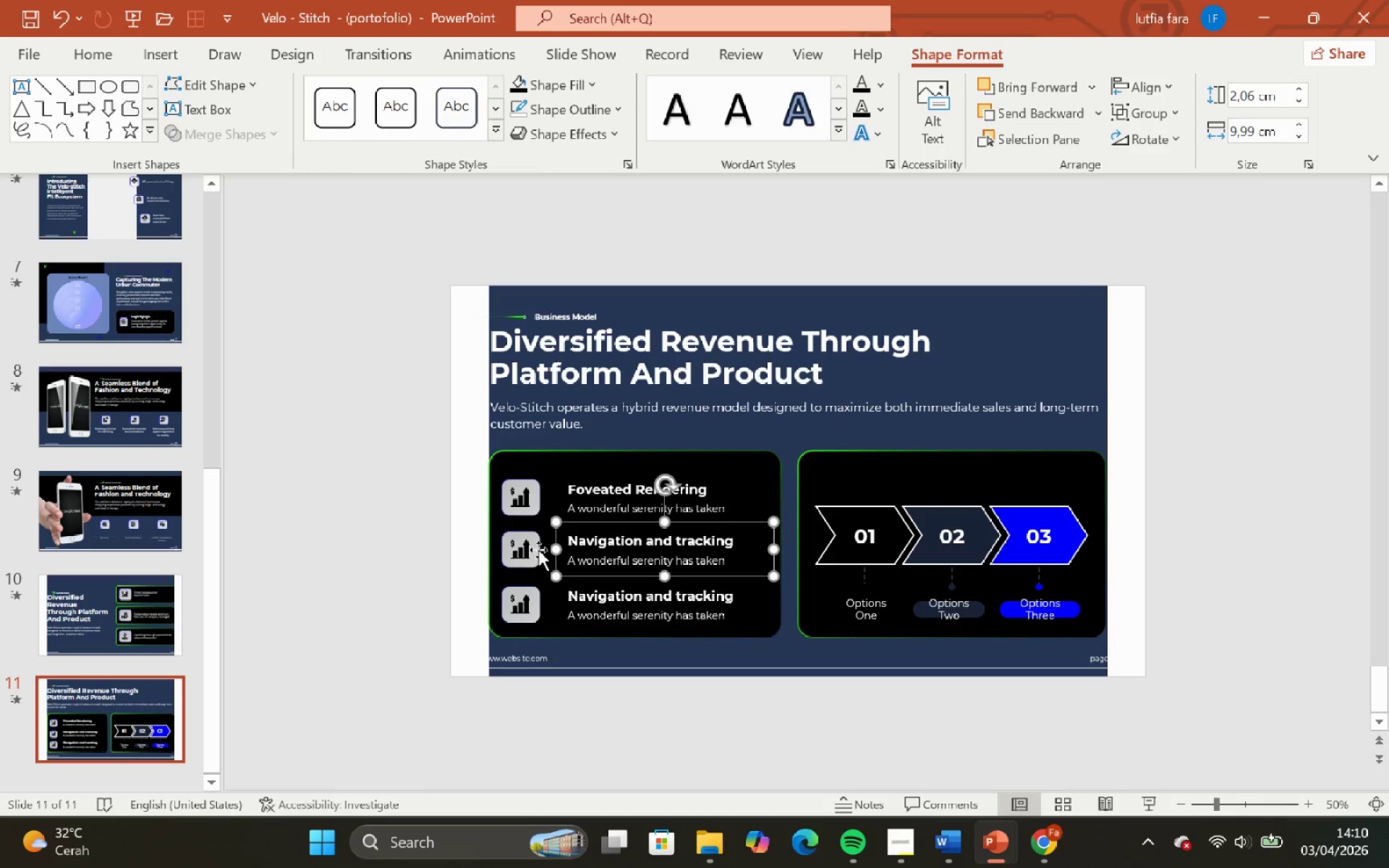 
hold_key(key=ShiftLeft, duration=0.48)
left_click([533, 544])
 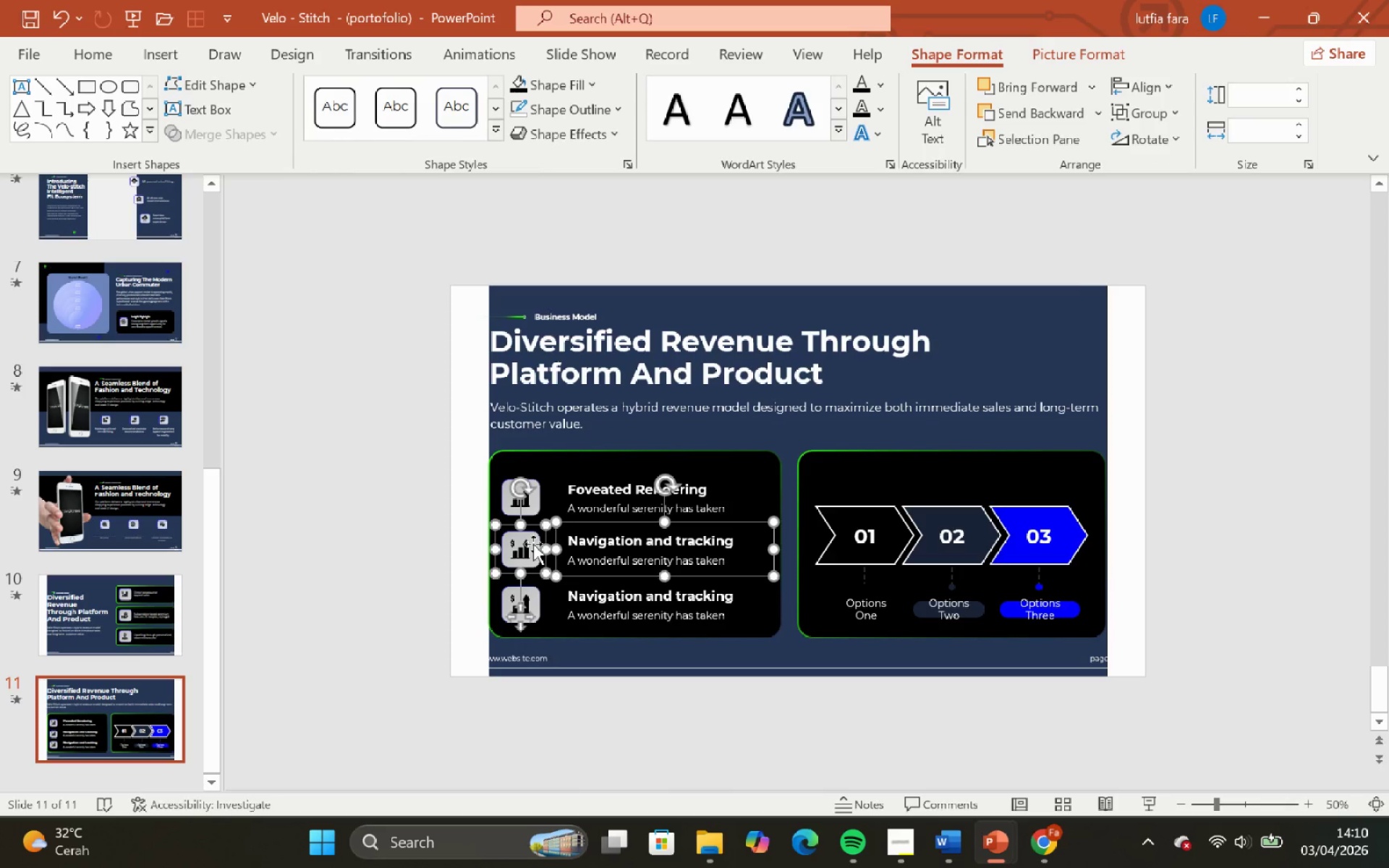 
key(Control+G)
 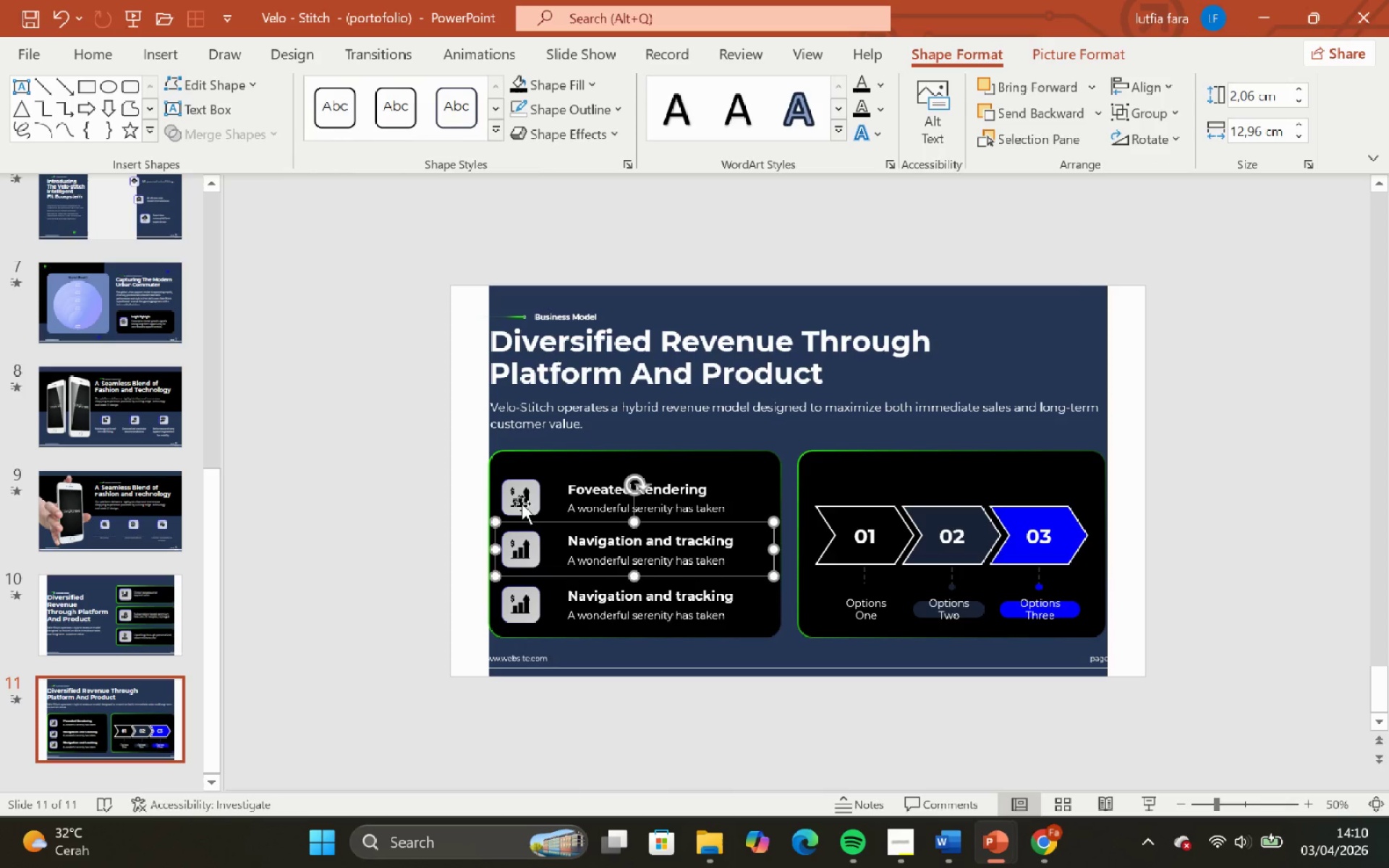 
wait(6.22)
 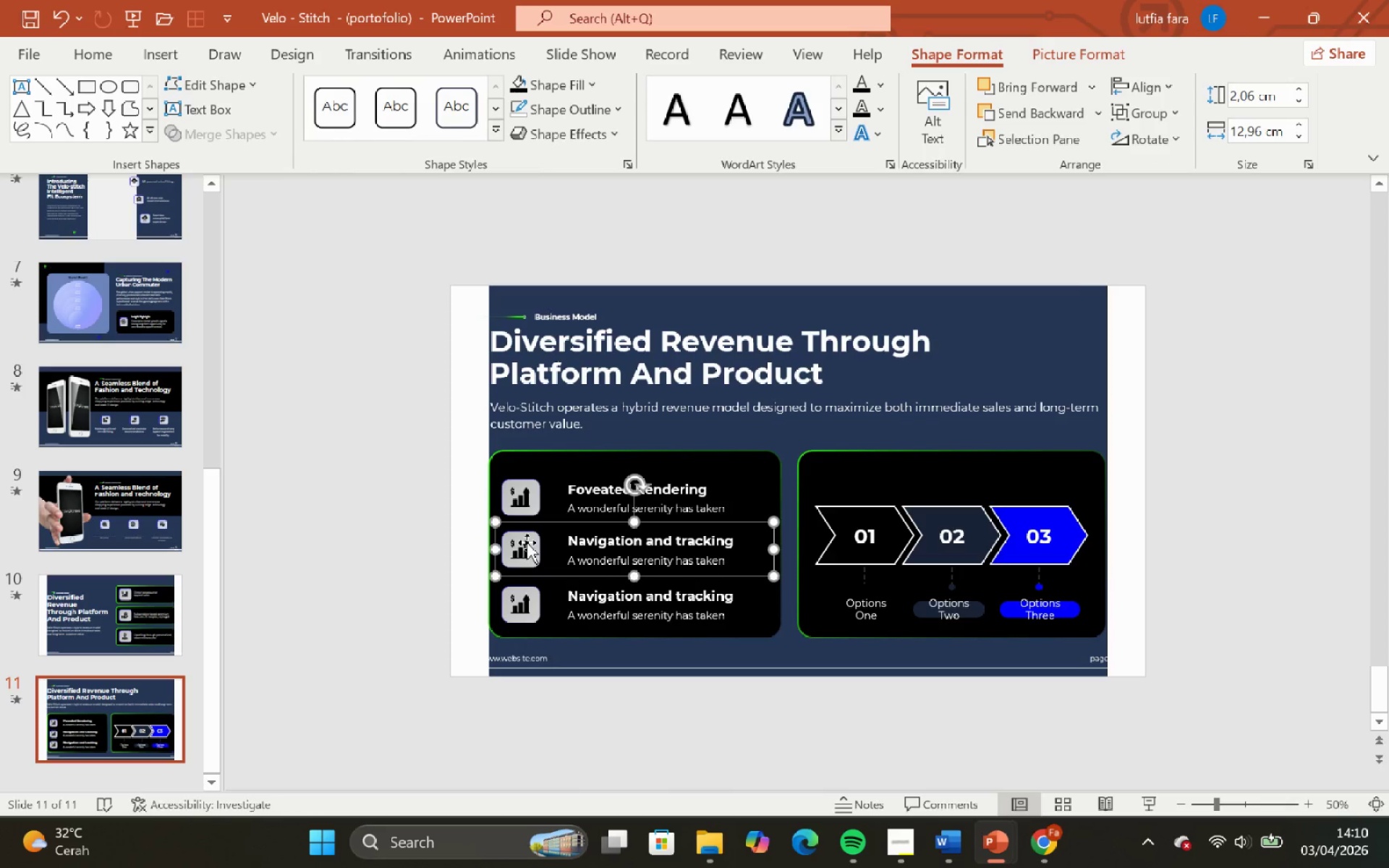 
left_click([522, 503])
 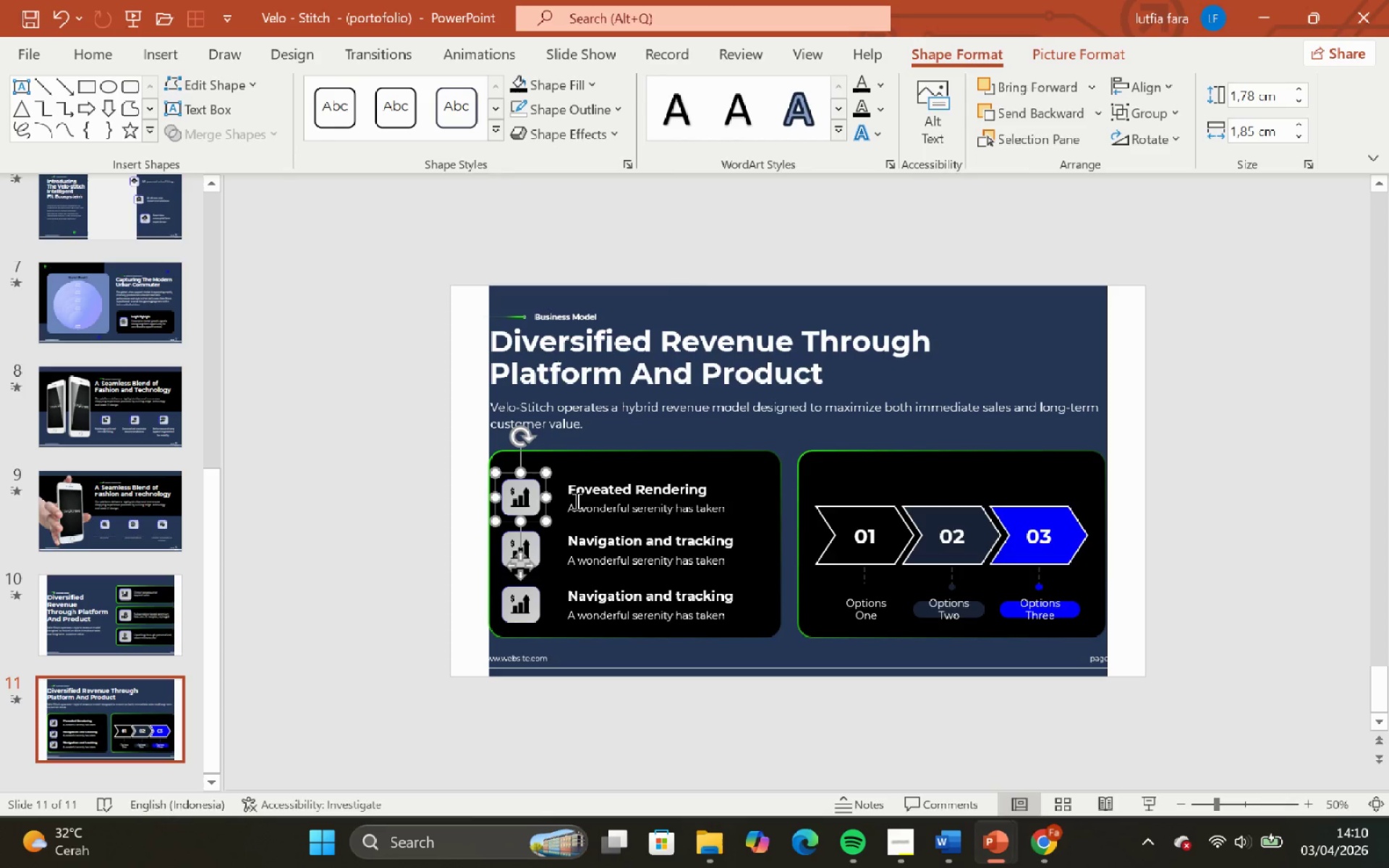 
hold_key(key=ShiftLeft, duration=0.47)
left_click([578, 499])
 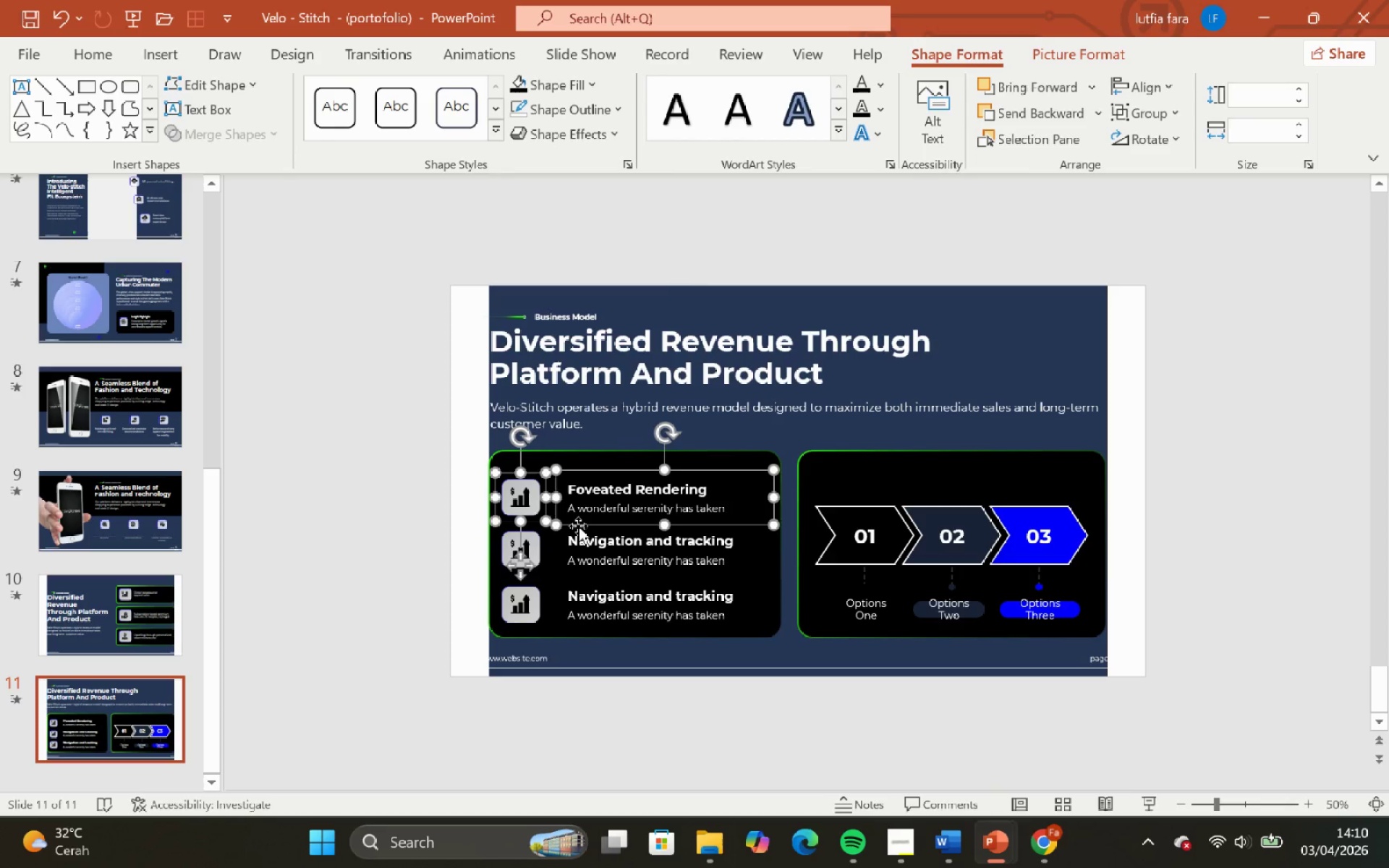 
key(Control+G)
 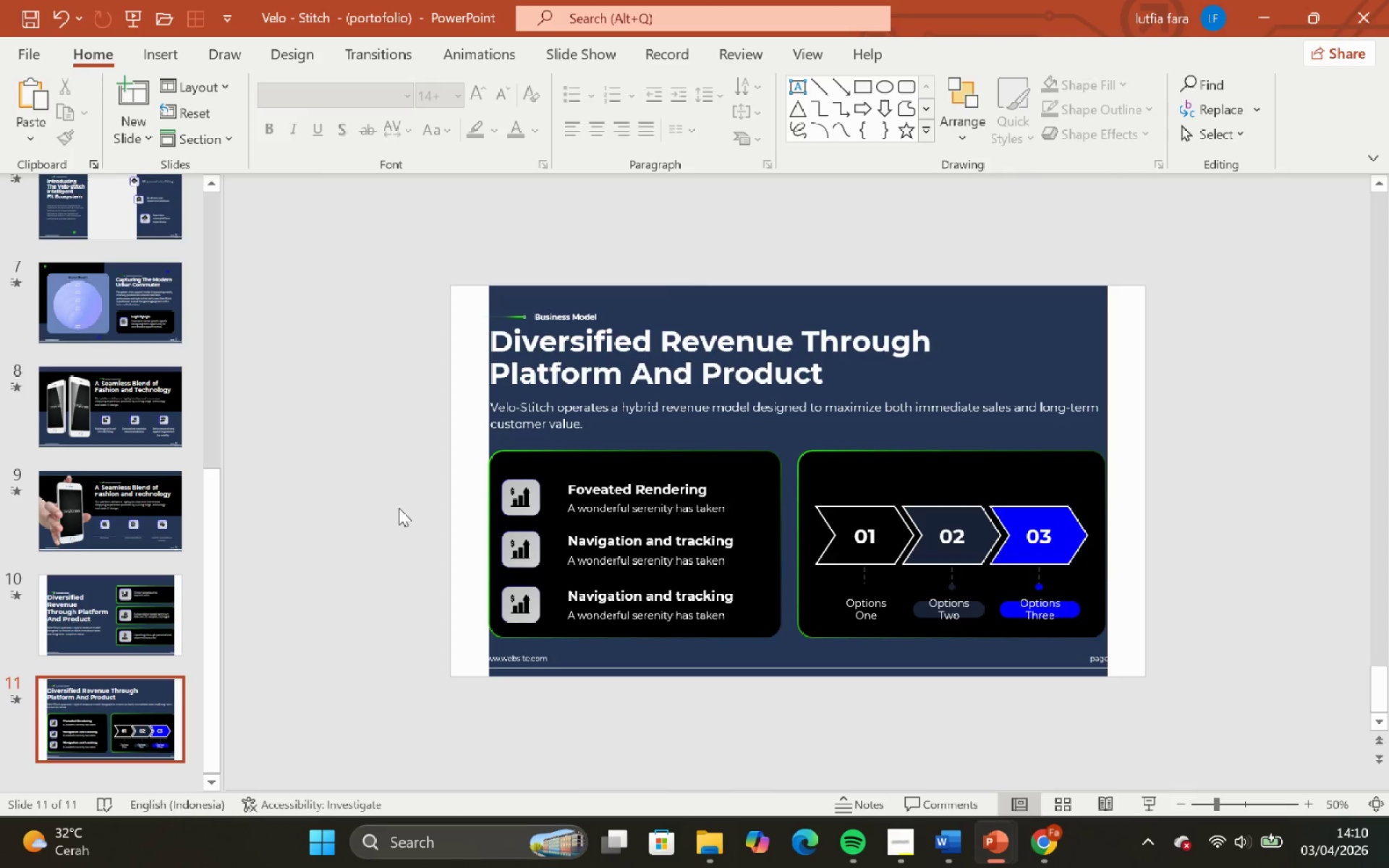 
wait(9.72)
 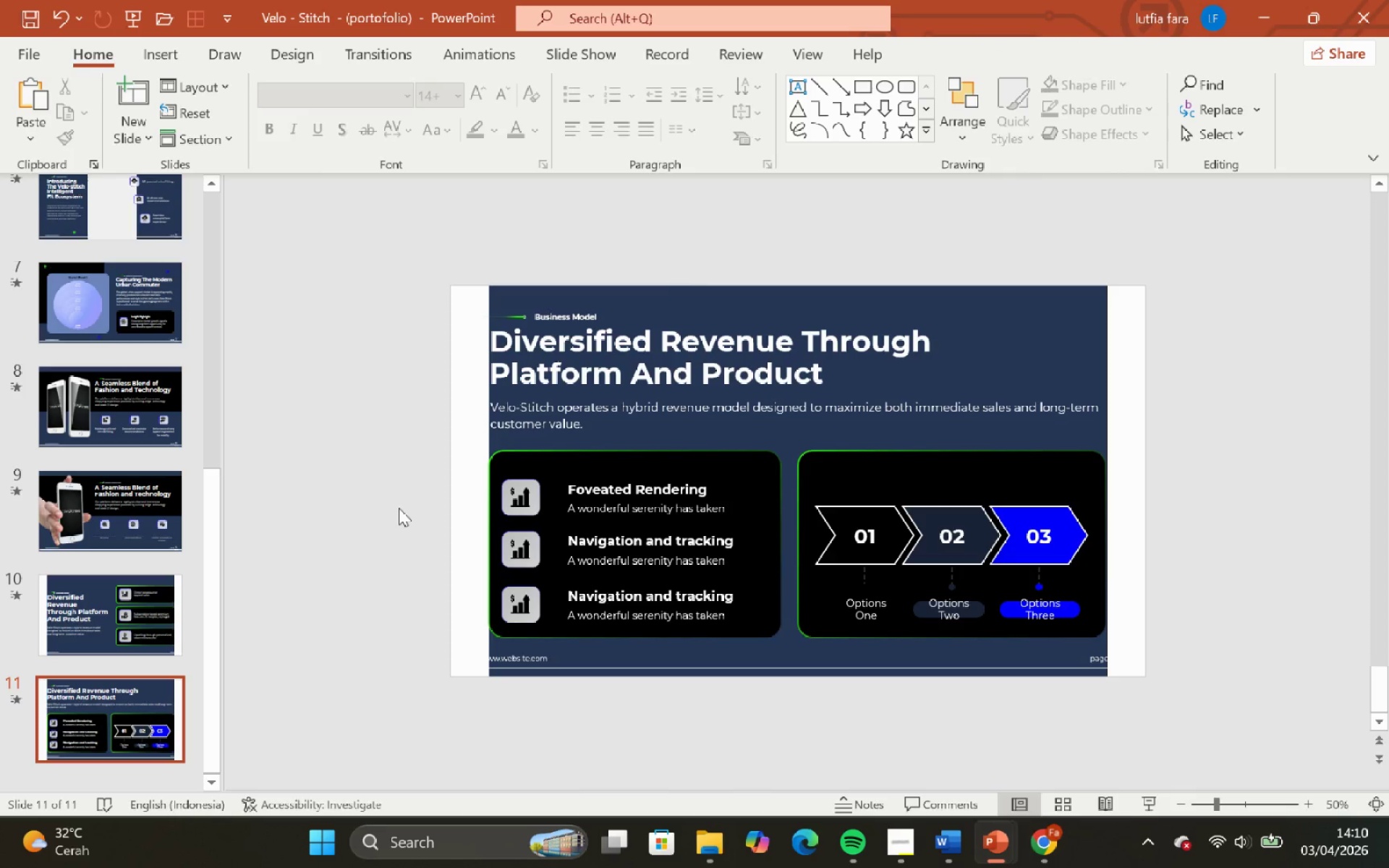 
left_click([527, 472])
 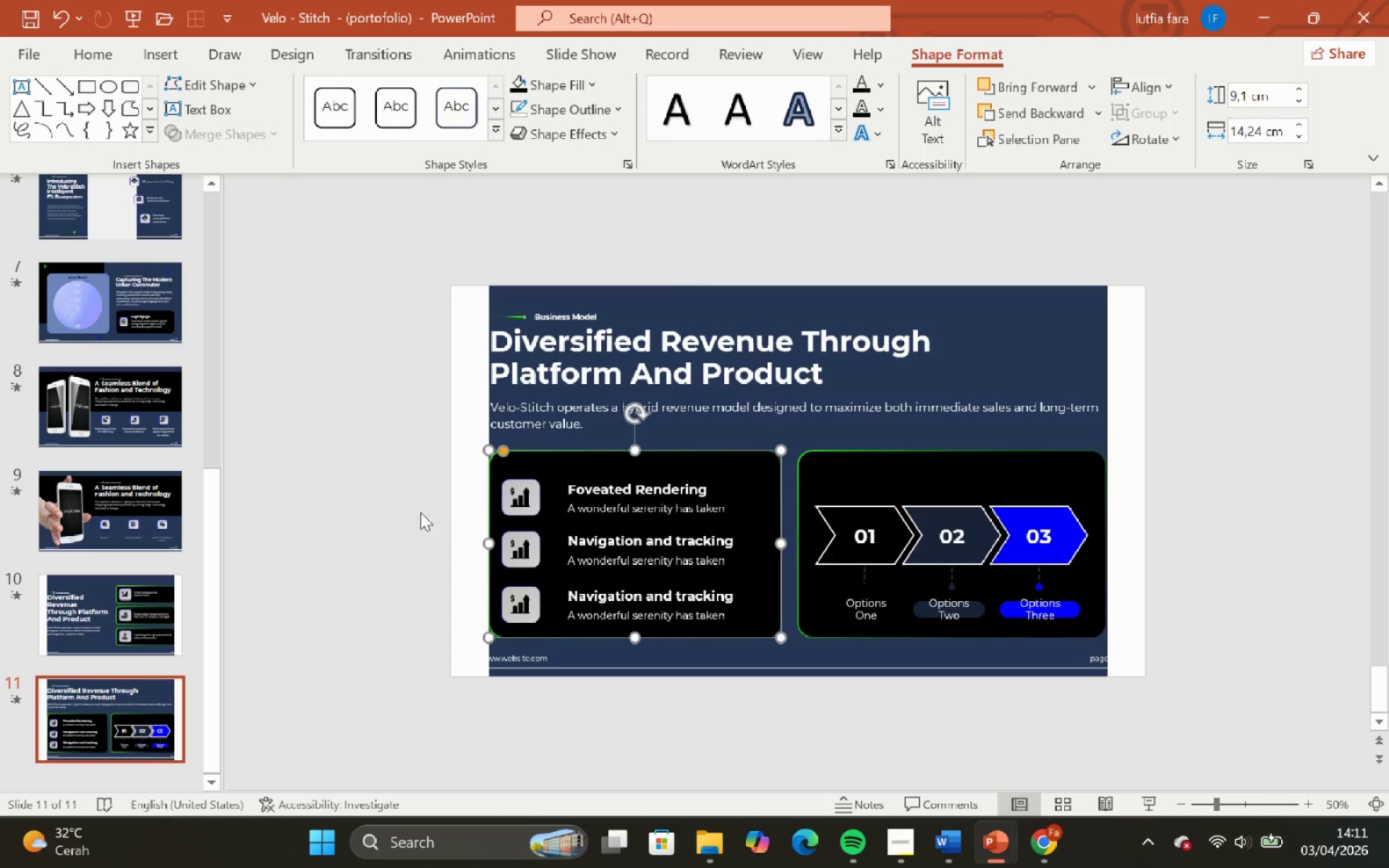 
left_click([387, 514])
 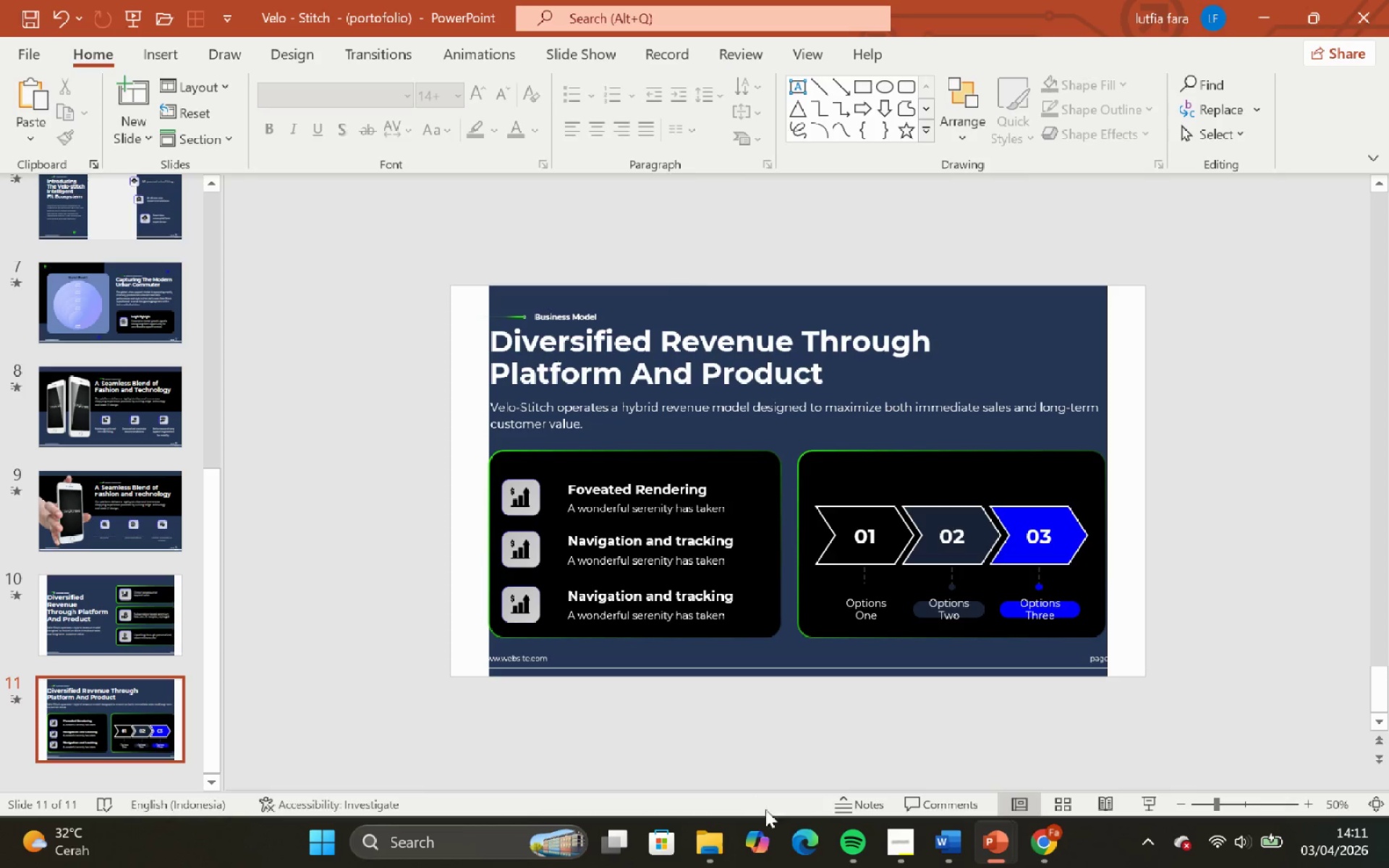 
left_click([901, 843])